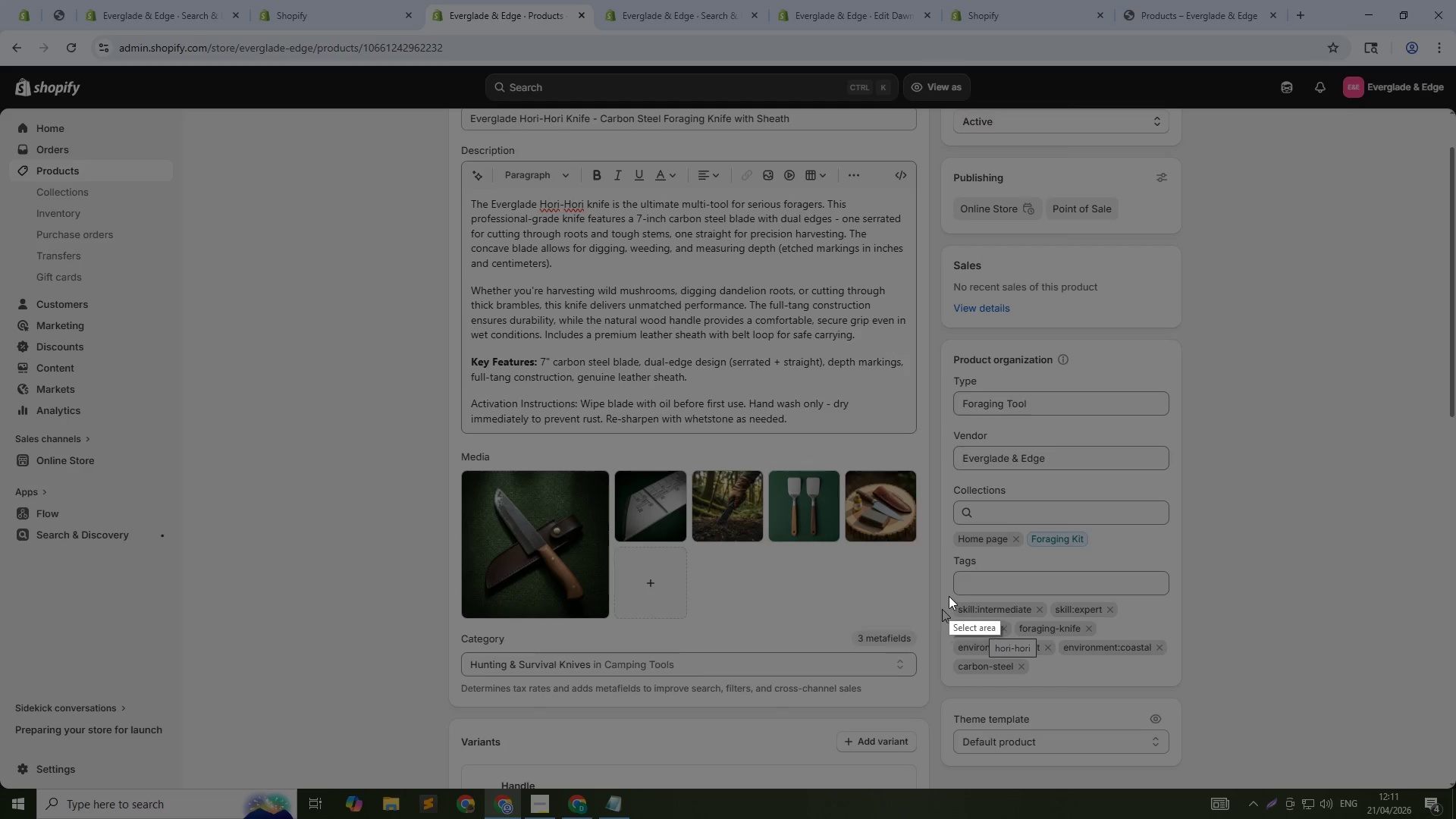 
left_click_drag(start_coordinate=[949, 598], to_coordinate=[1182, 682])
 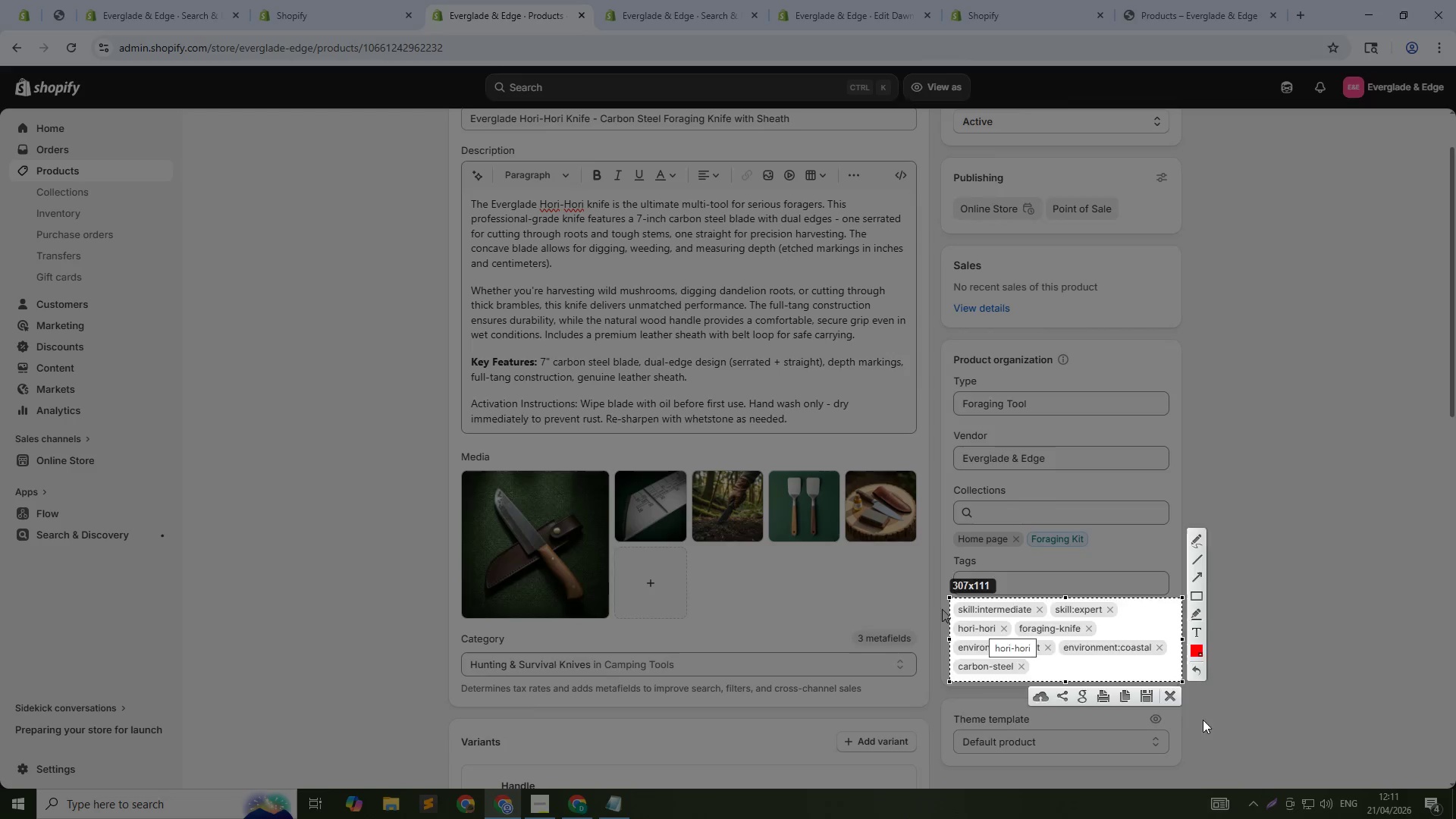 
key(Escape)
 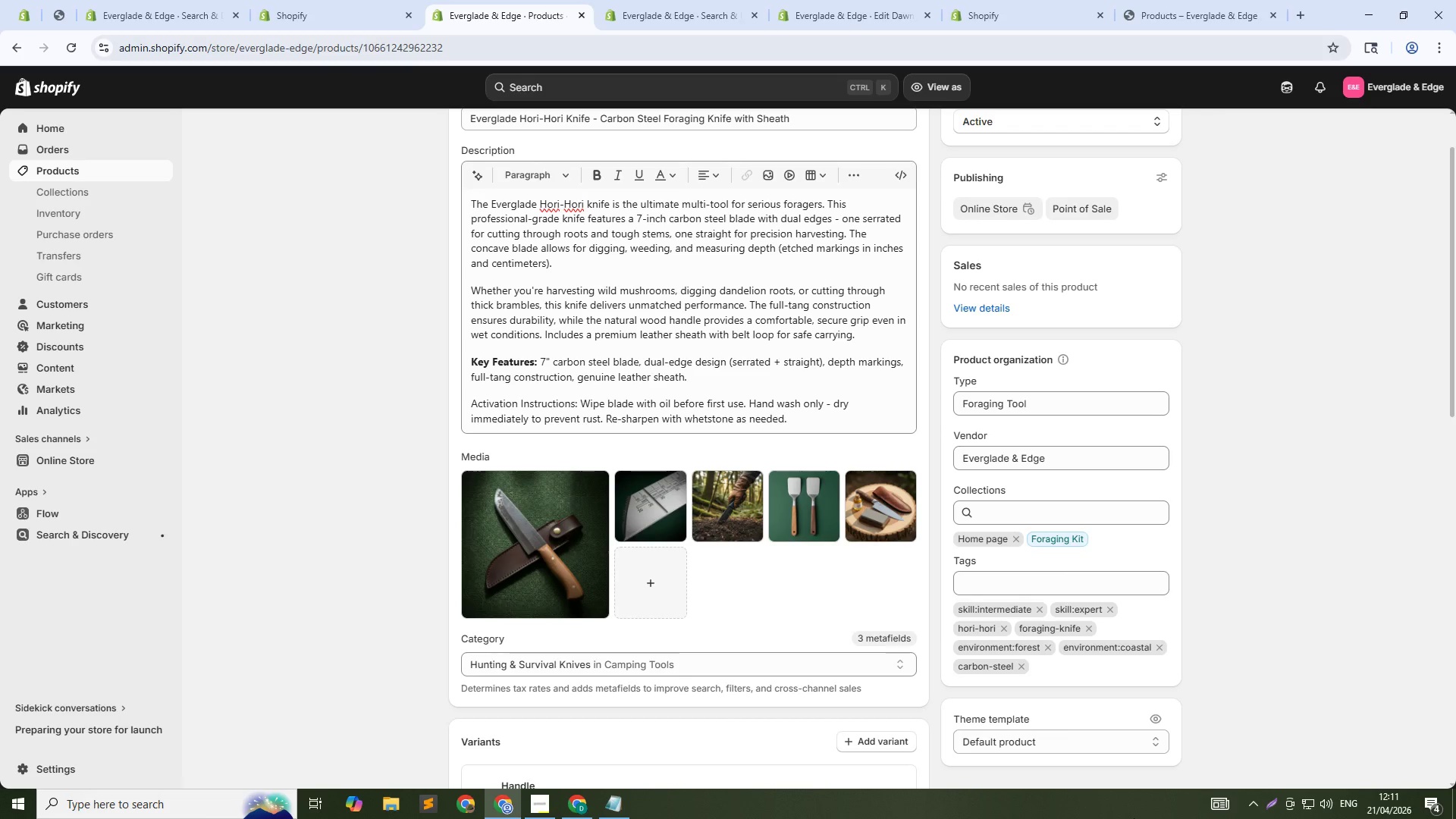 
key(PrintScreen)
 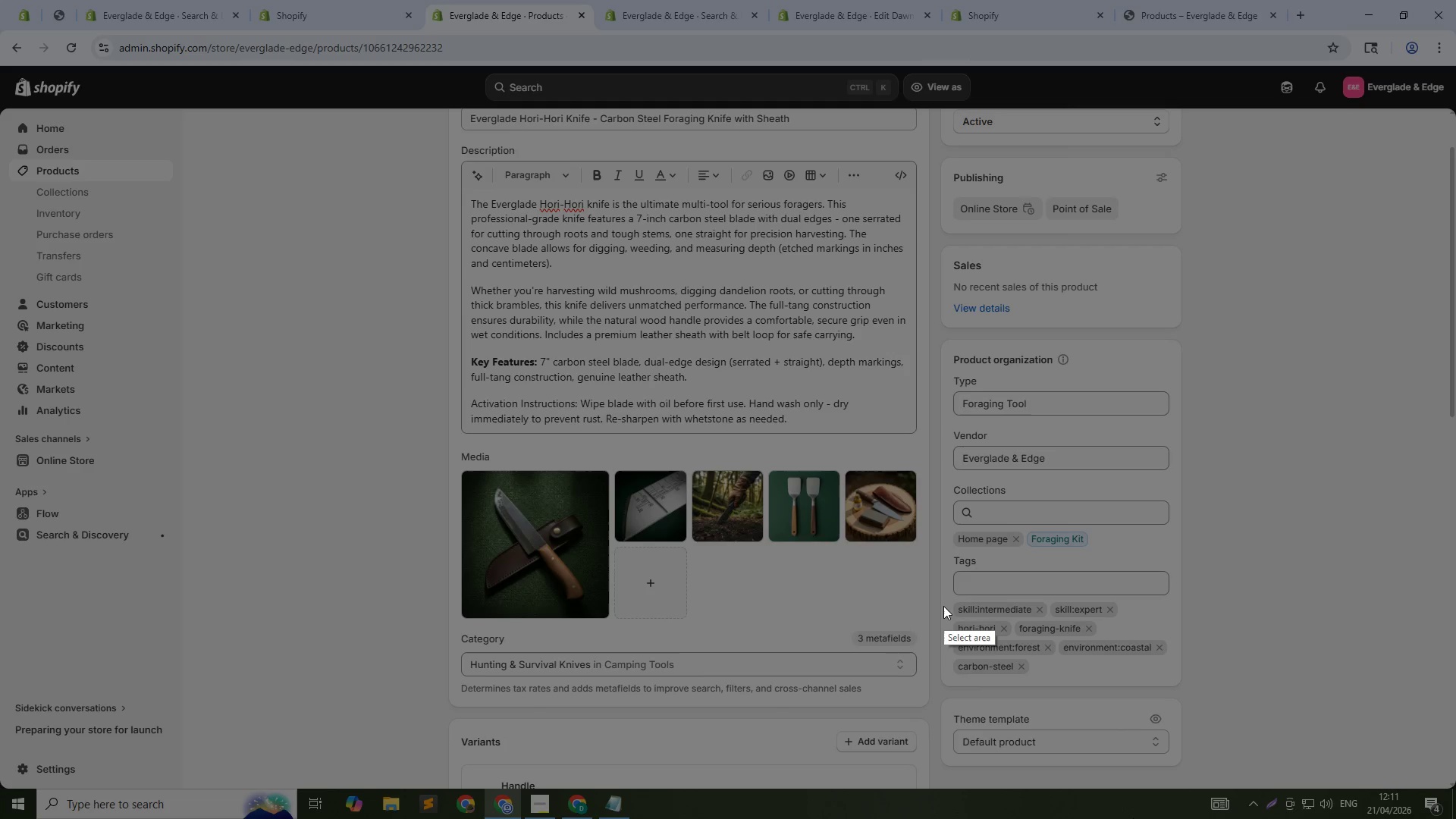 
left_click_drag(start_coordinate=[943, 598], to_coordinate=[1180, 687])
 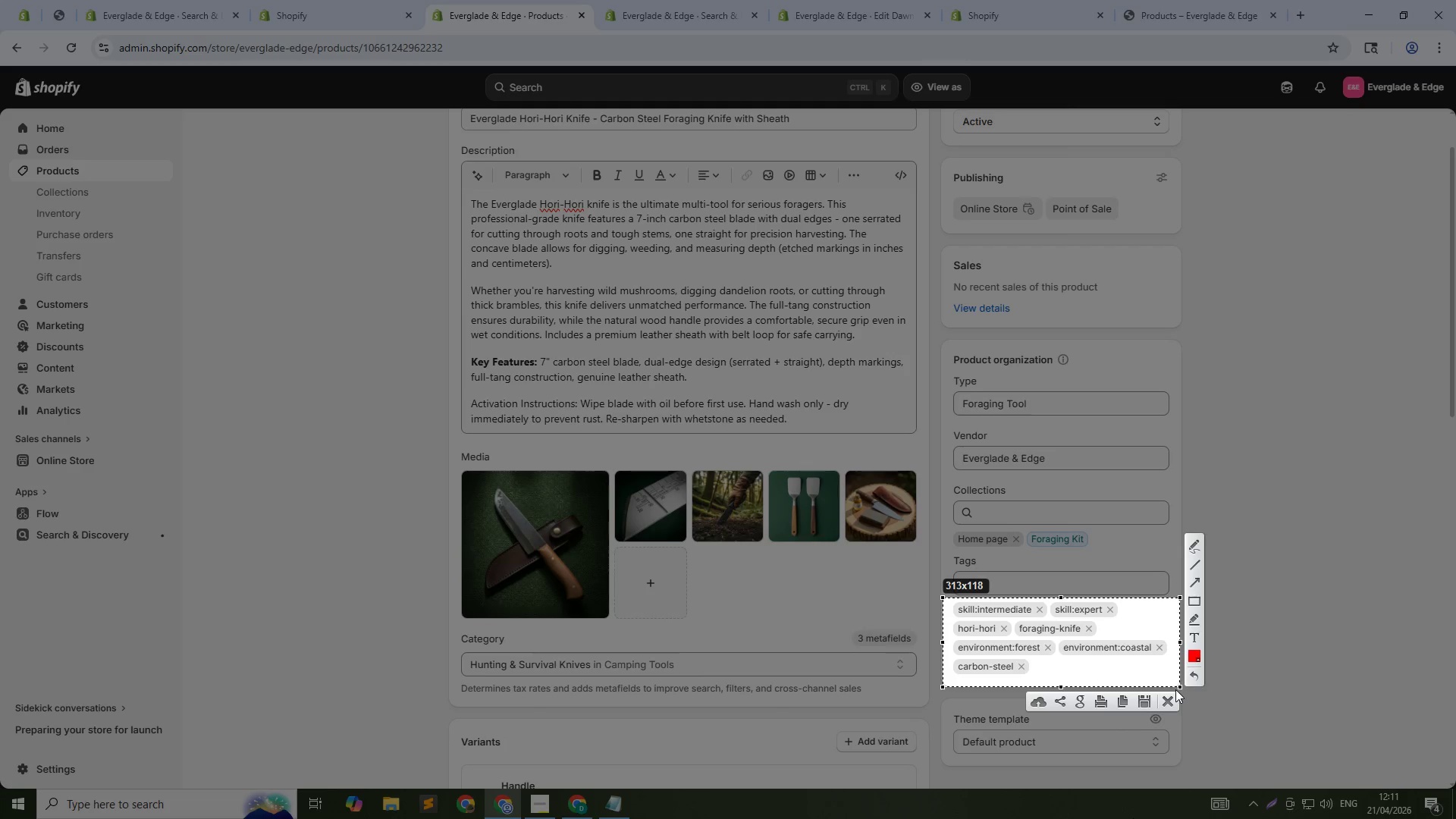 
key(Control+C)
 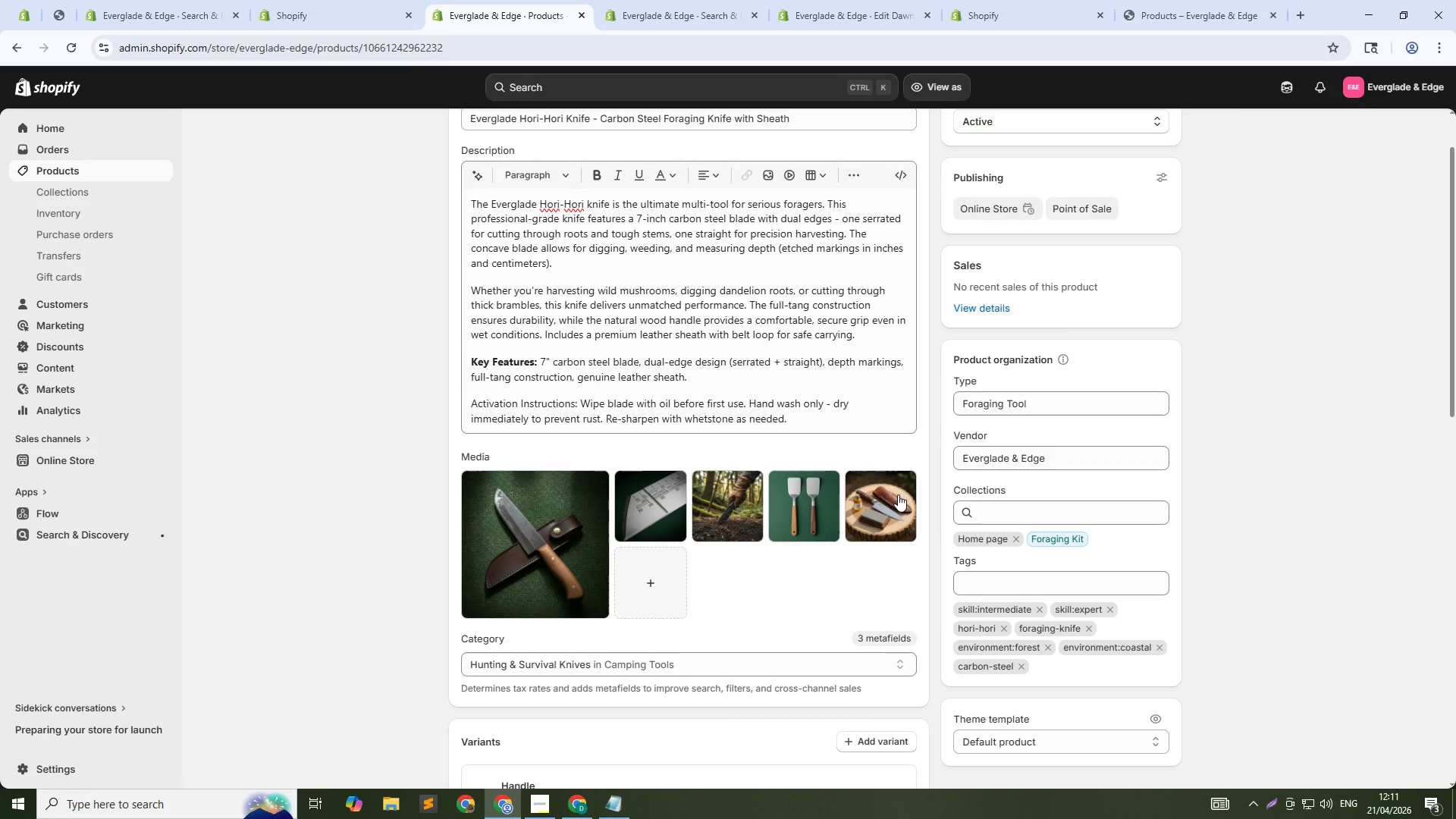 
key(Alt+Tab)
 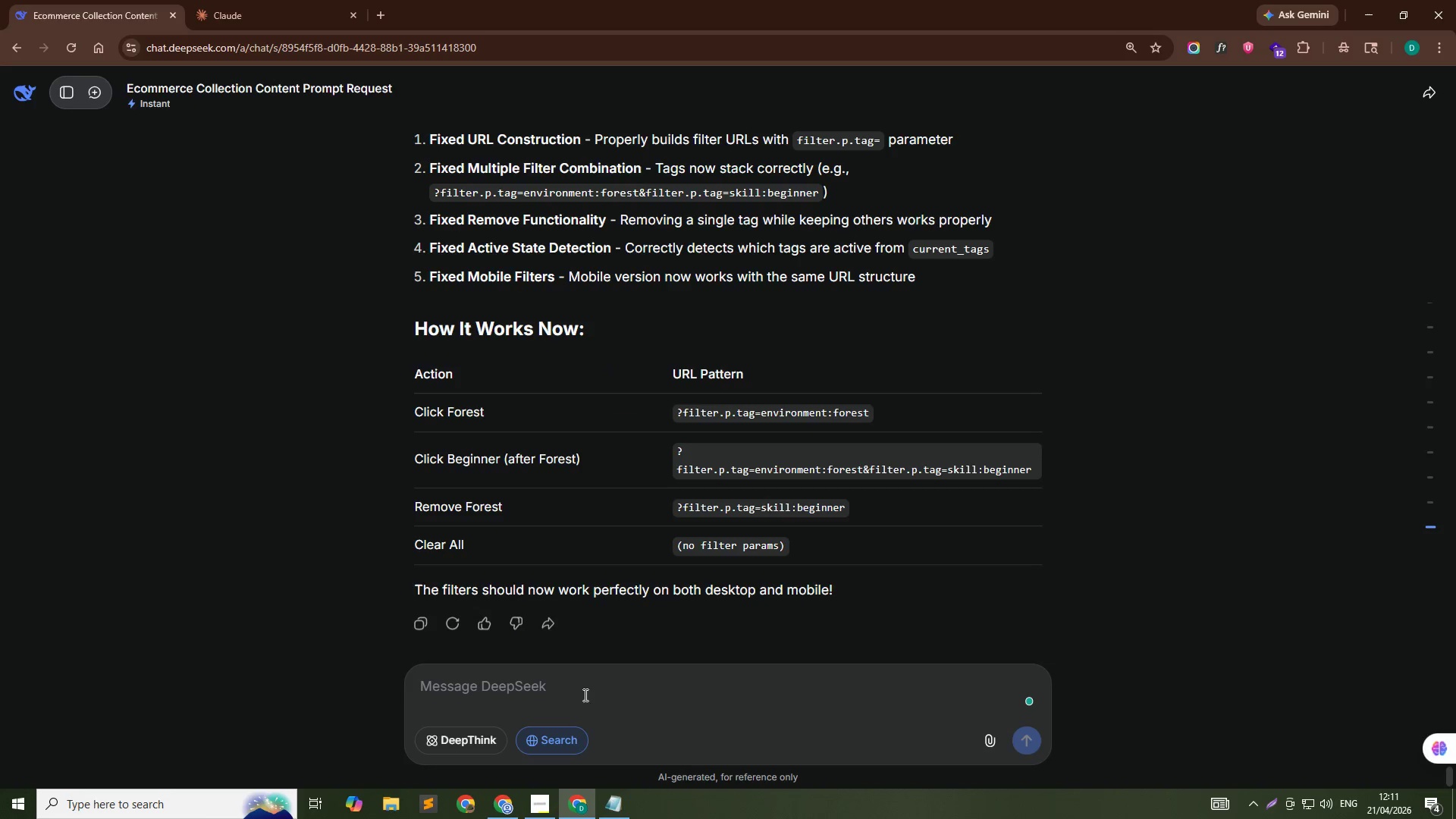 
left_click([580, 692])
 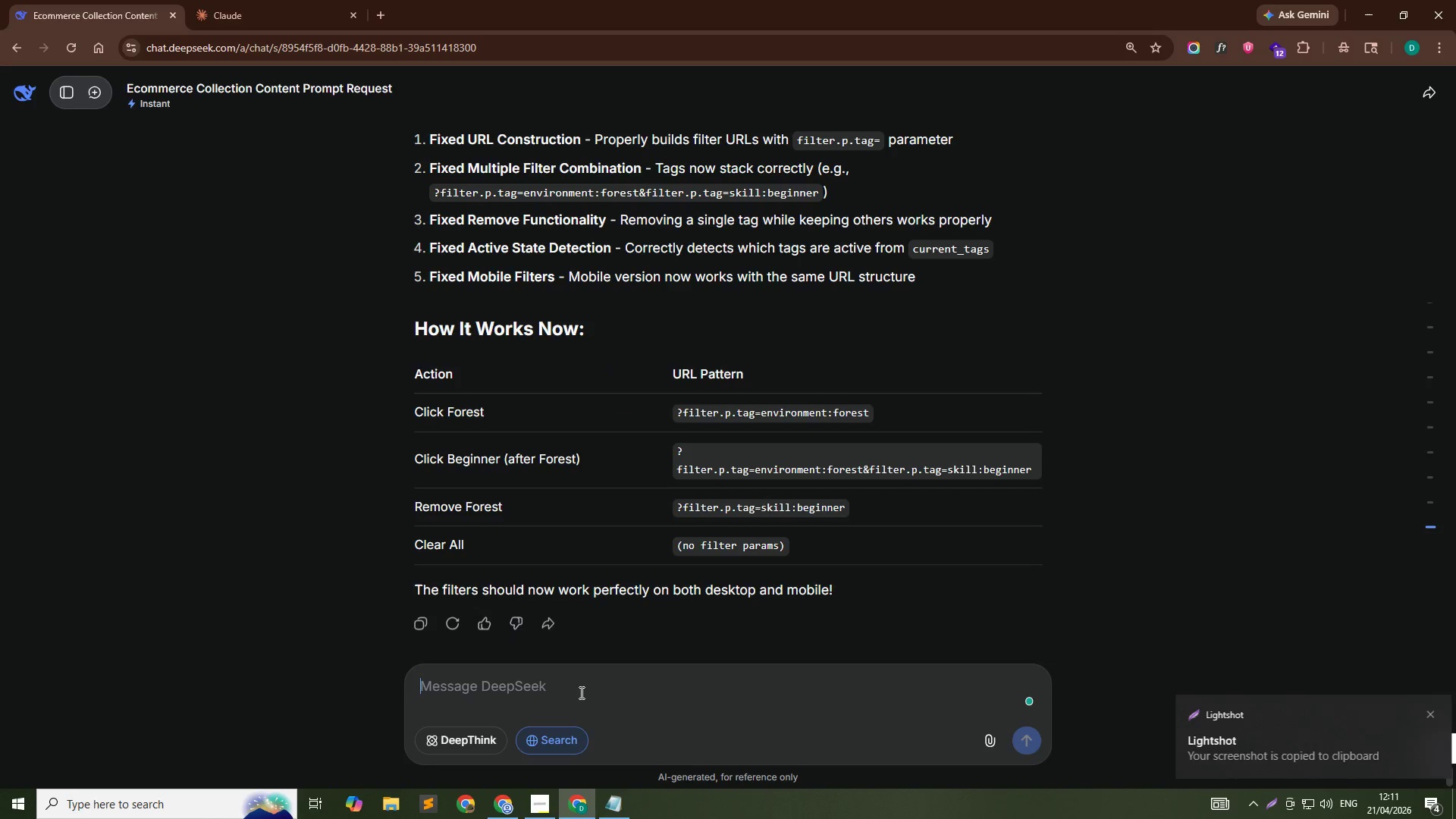 
key(Control+ControlLeft)
 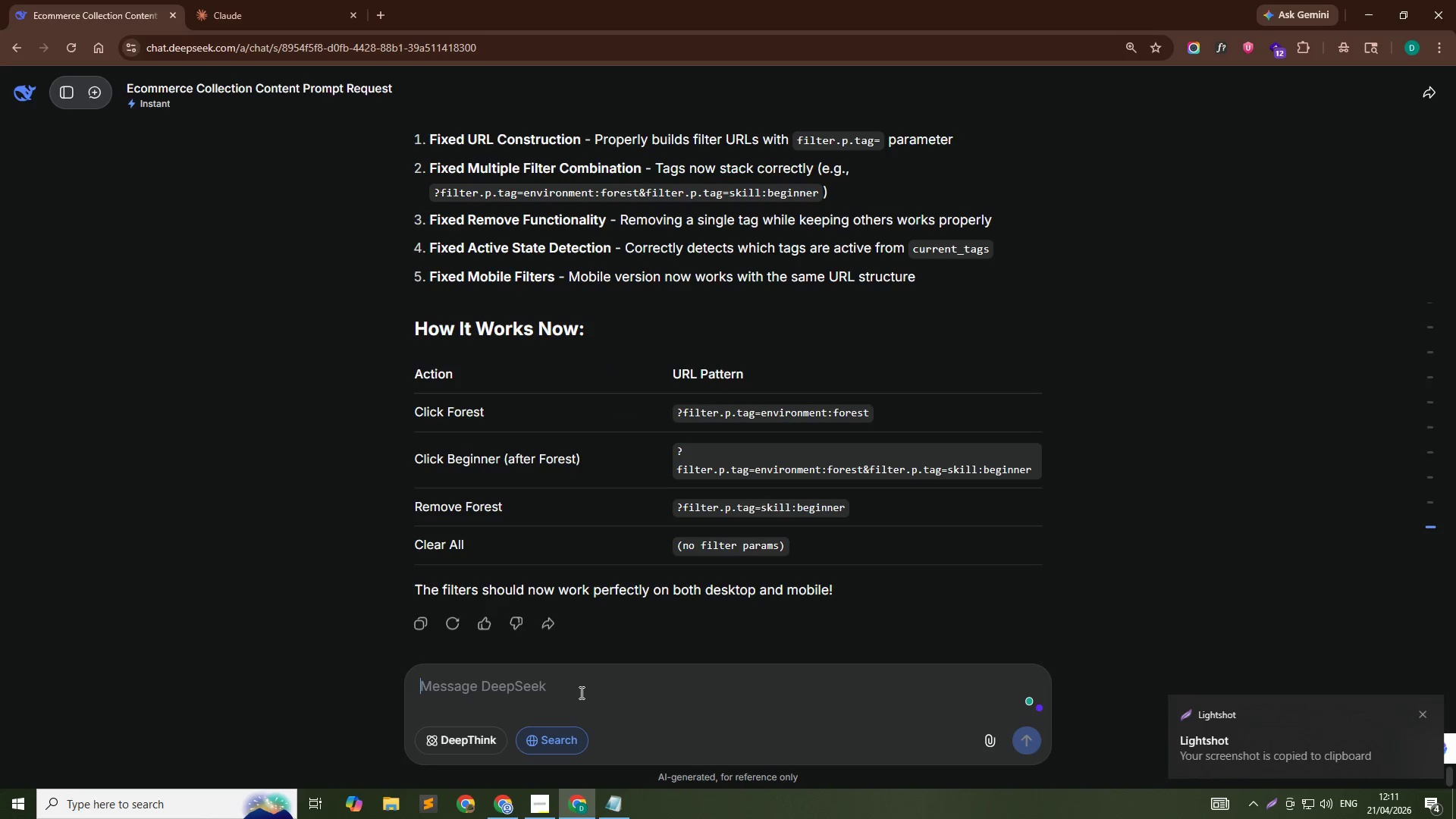 
key(Control+V)
 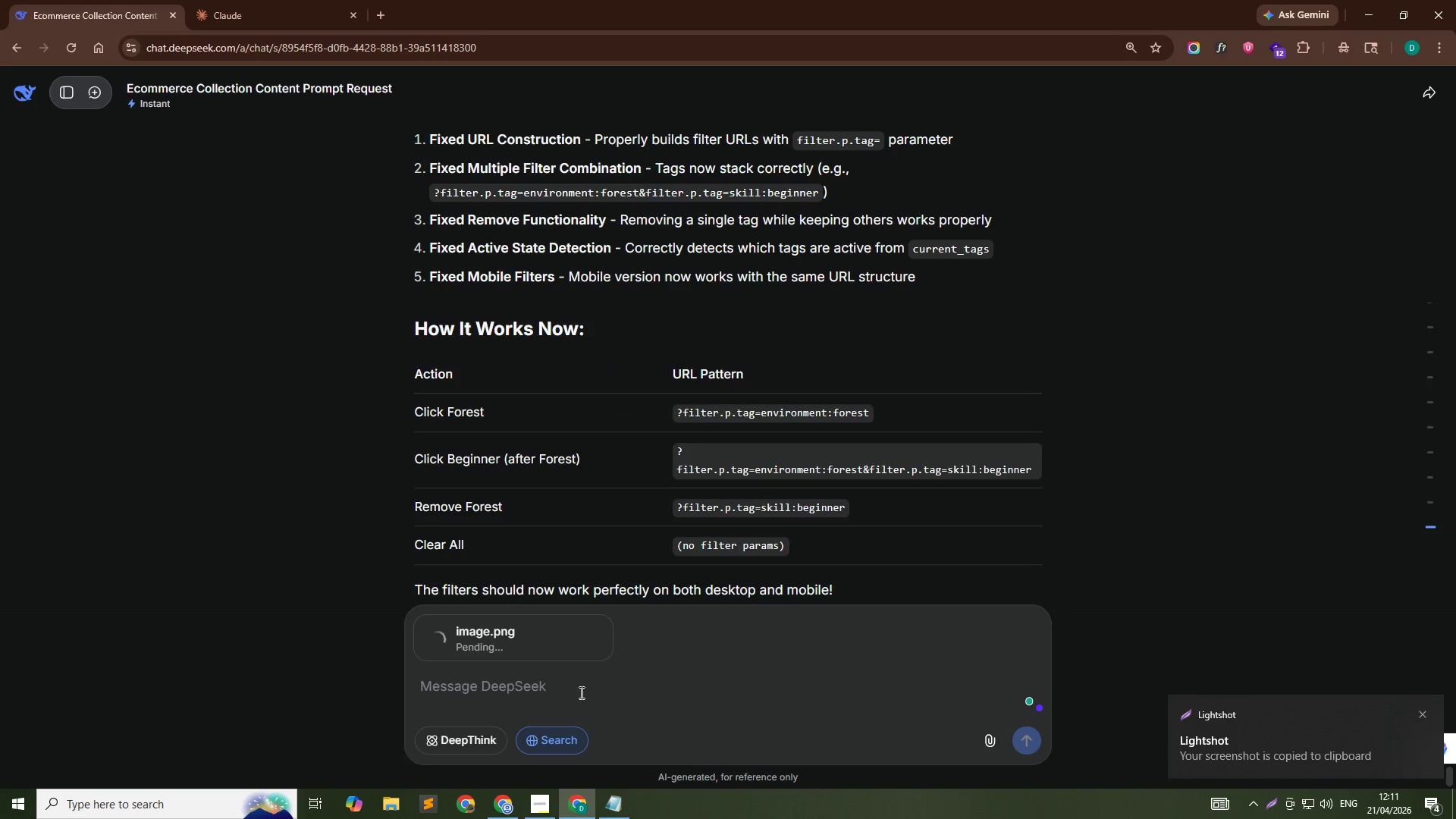 
key(Alt+AltLeft)
 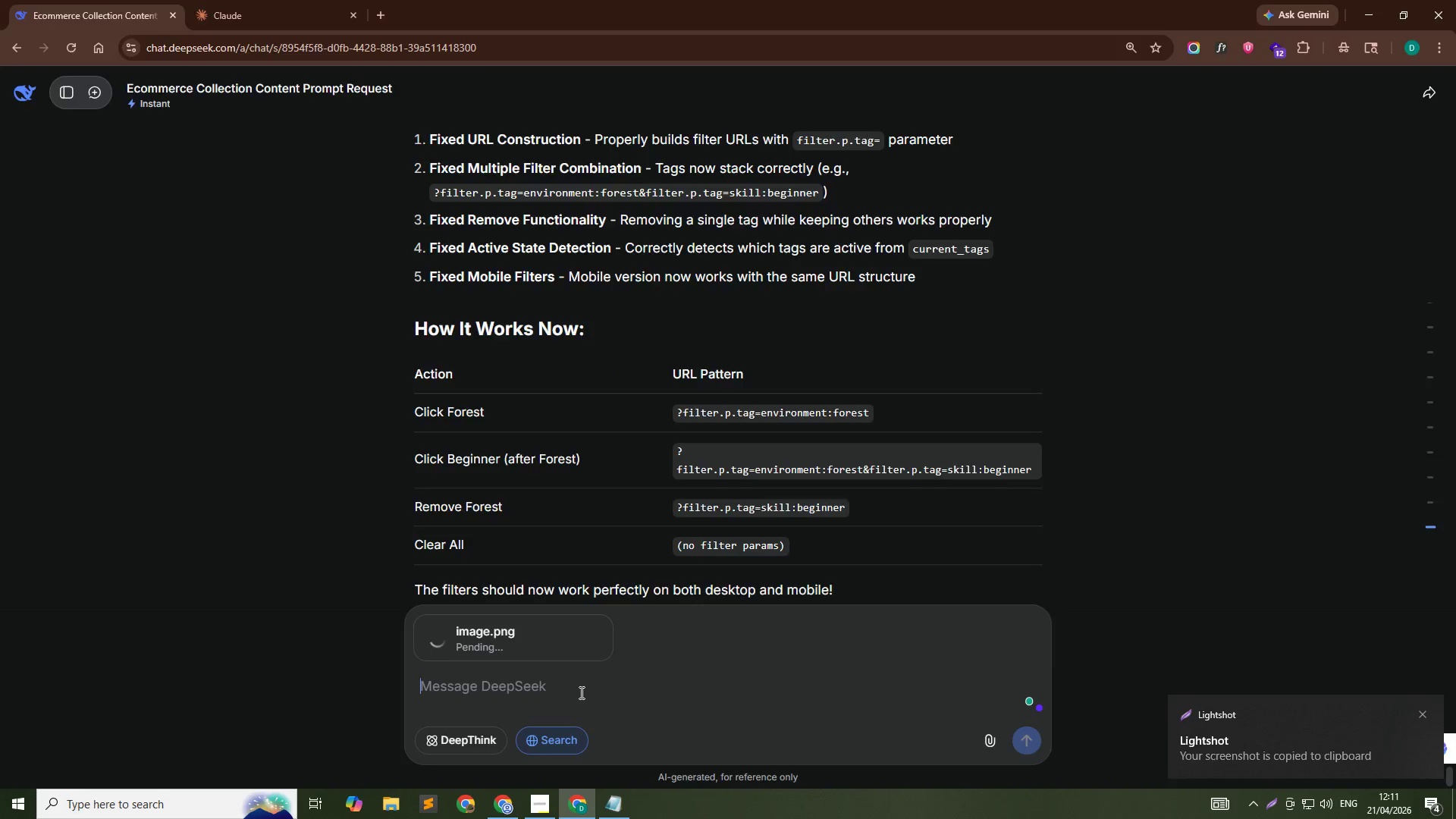 
key(Alt+Tab)
 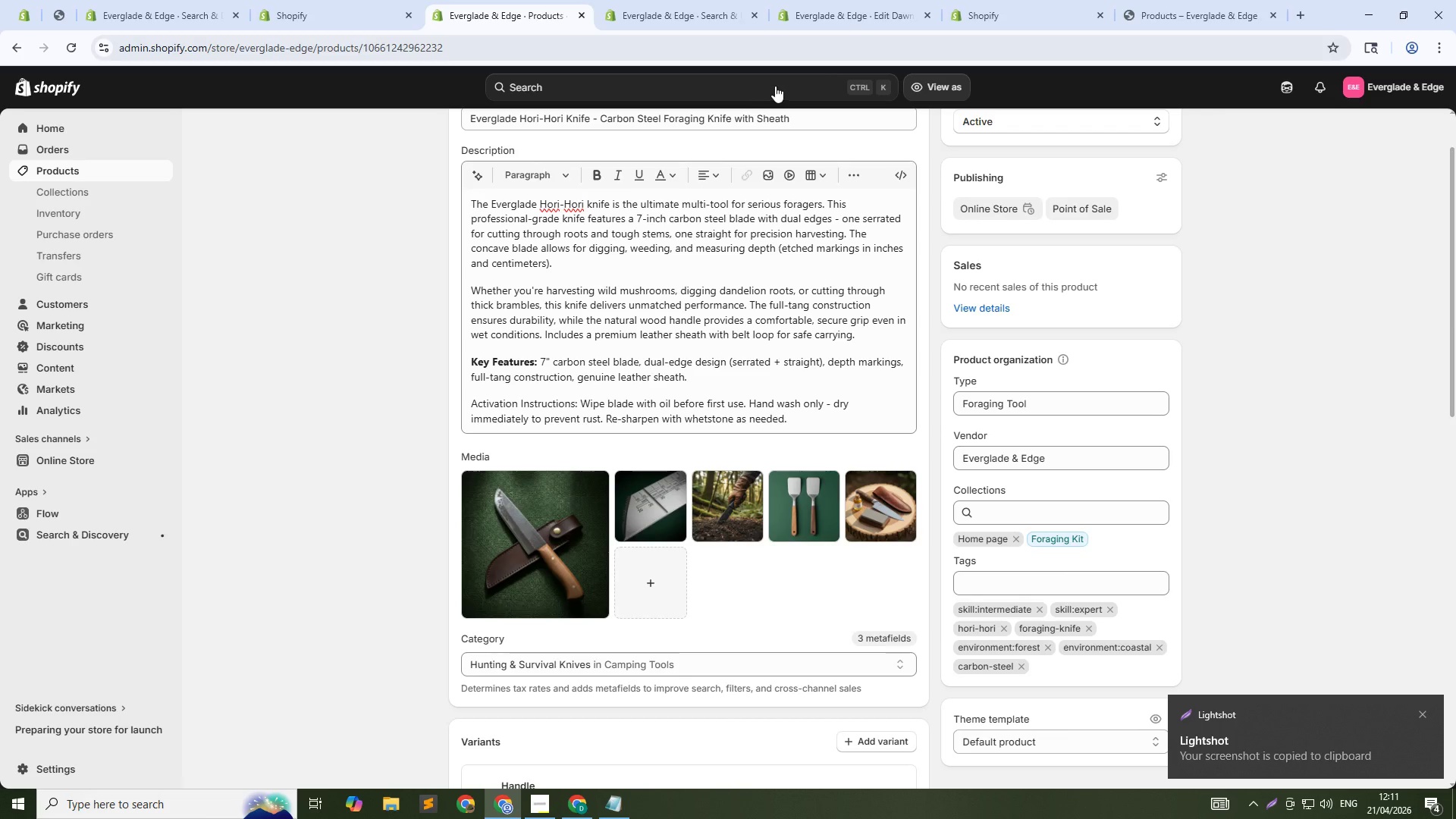 
key(Alt+AltLeft)
 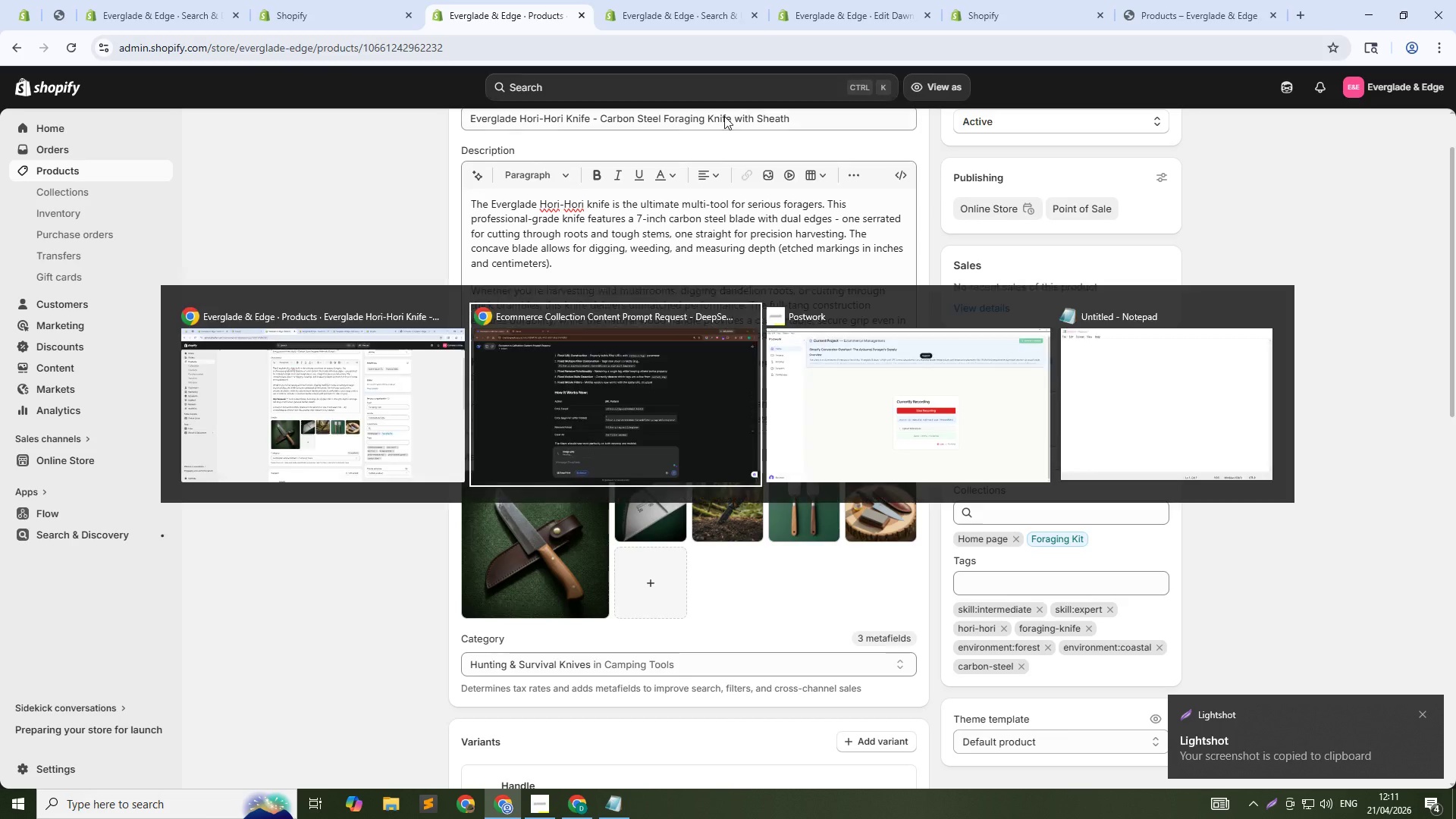 
key(Alt+Tab)
 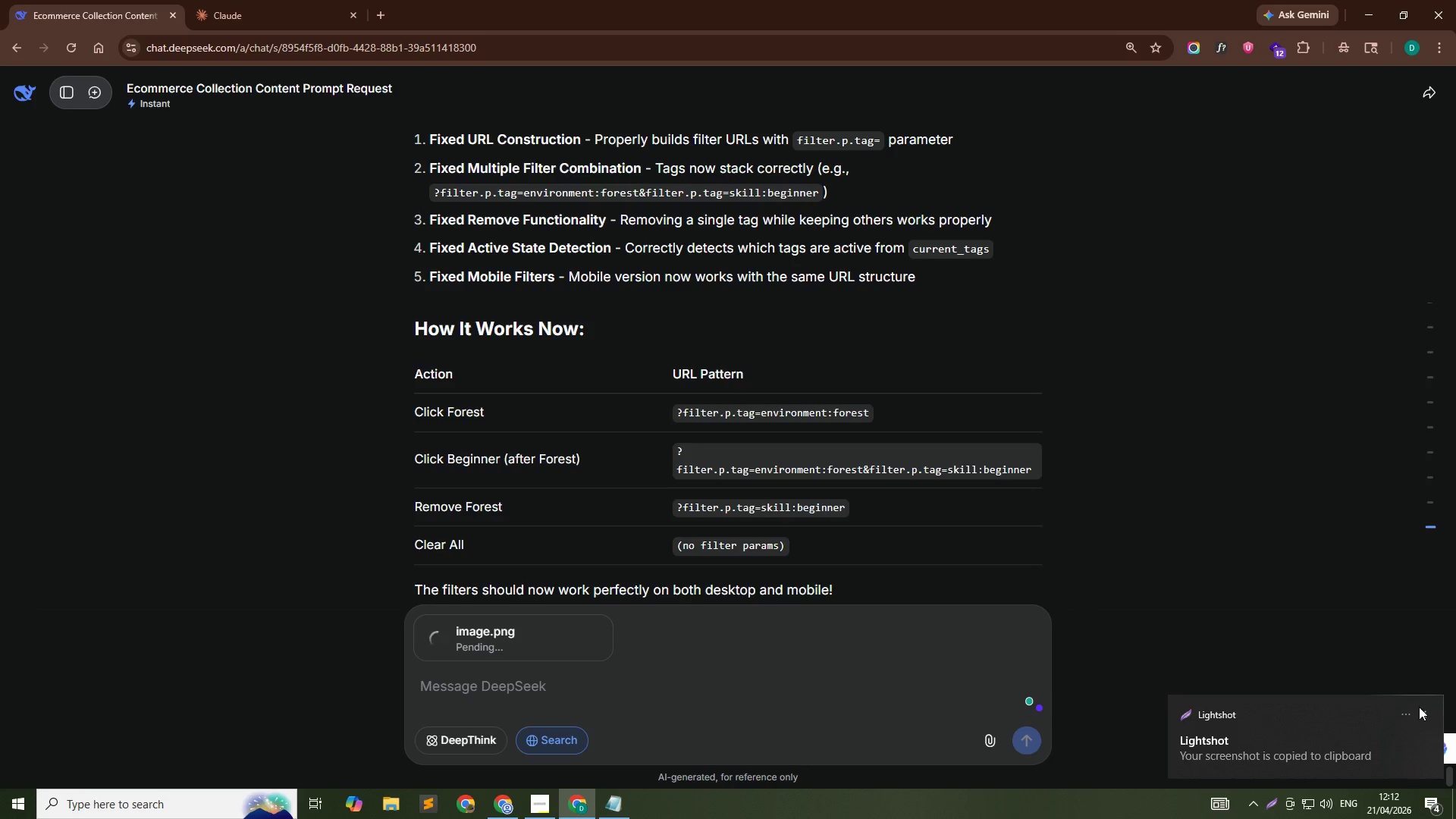 
key(Alt+AltLeft)
 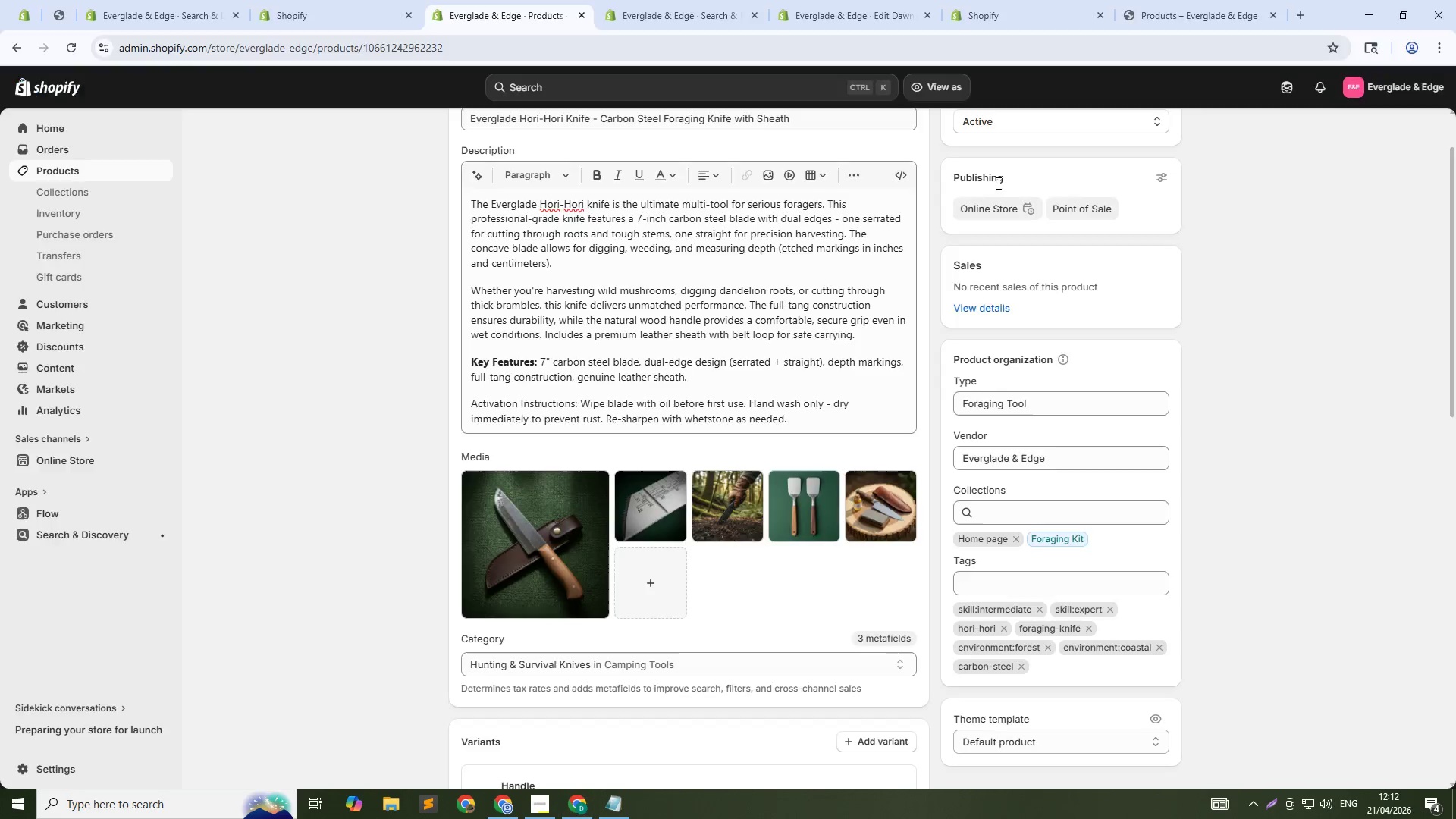 
key(Alt+Tab)
 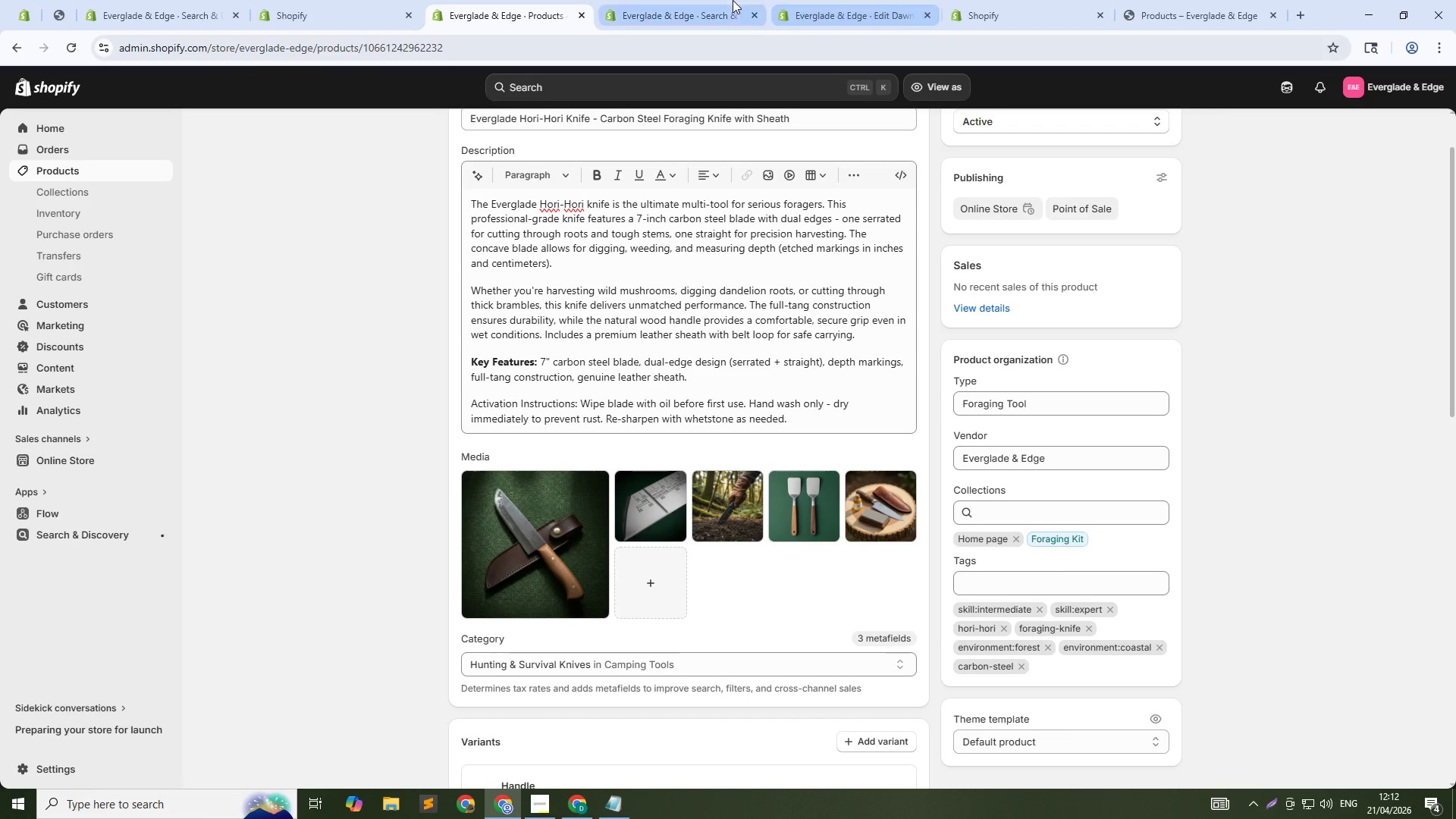 
left_click([730, 0])
 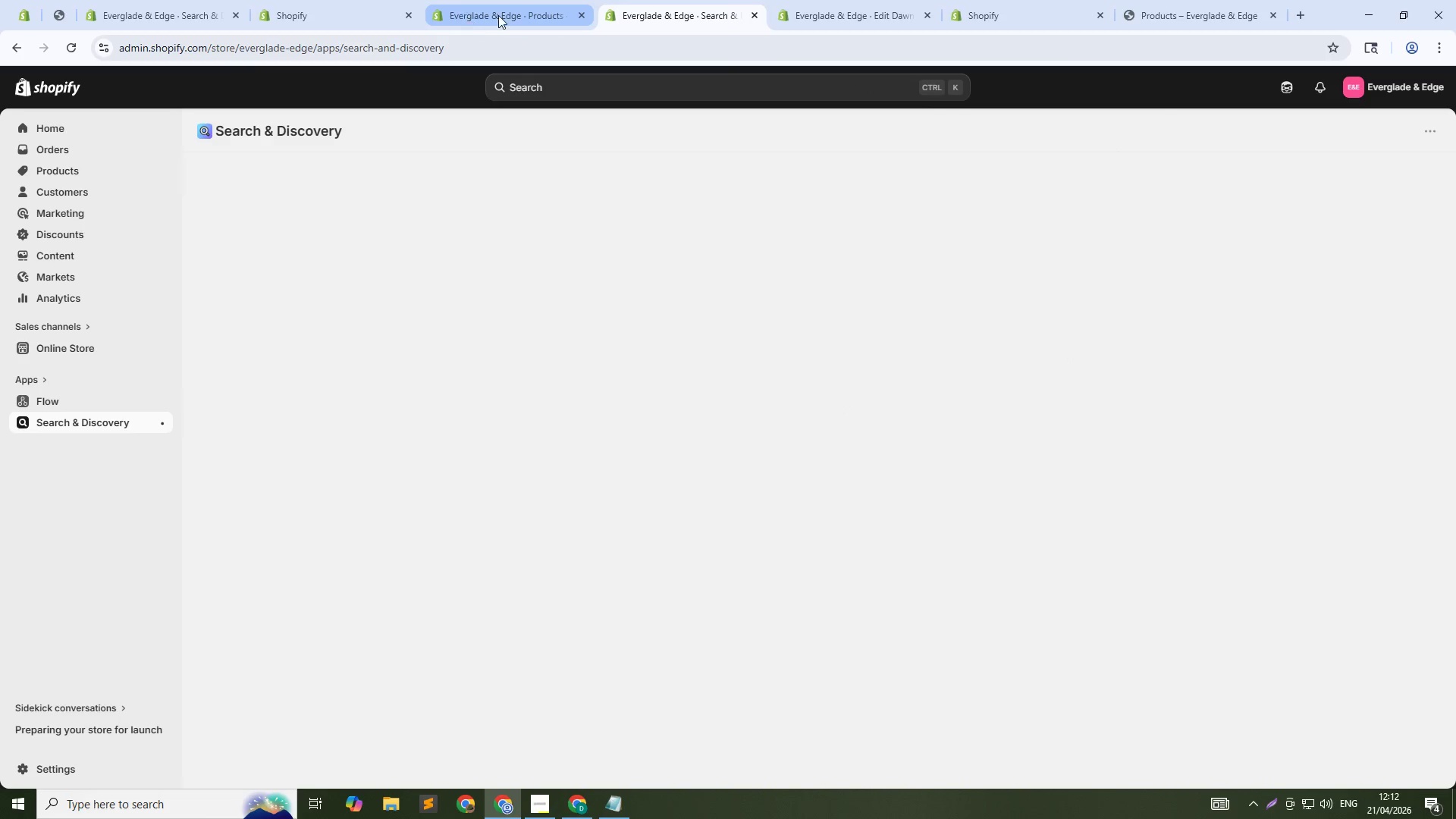 
key(Alt+AltLeft)
 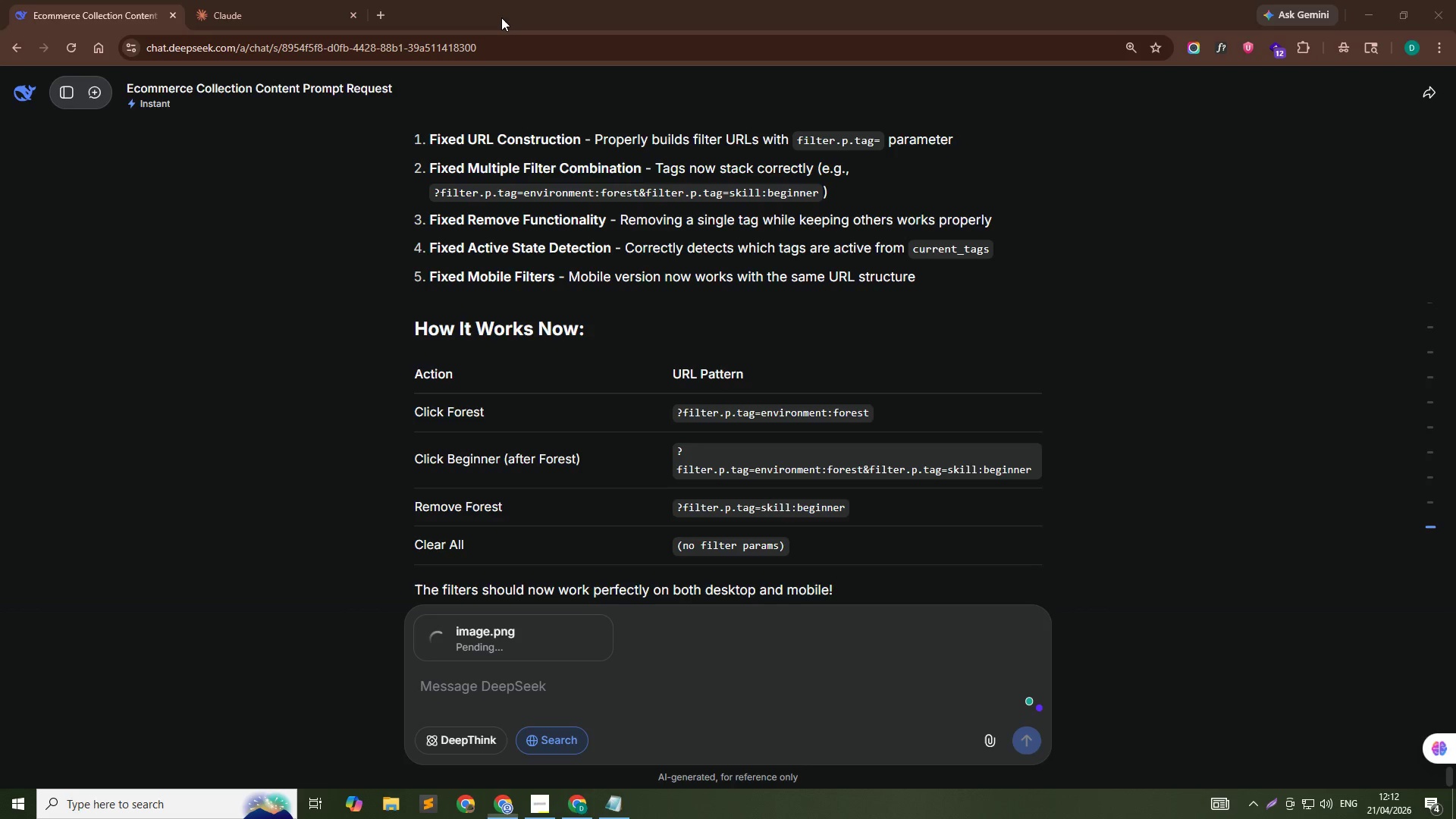 
key(Alt+Tab)
 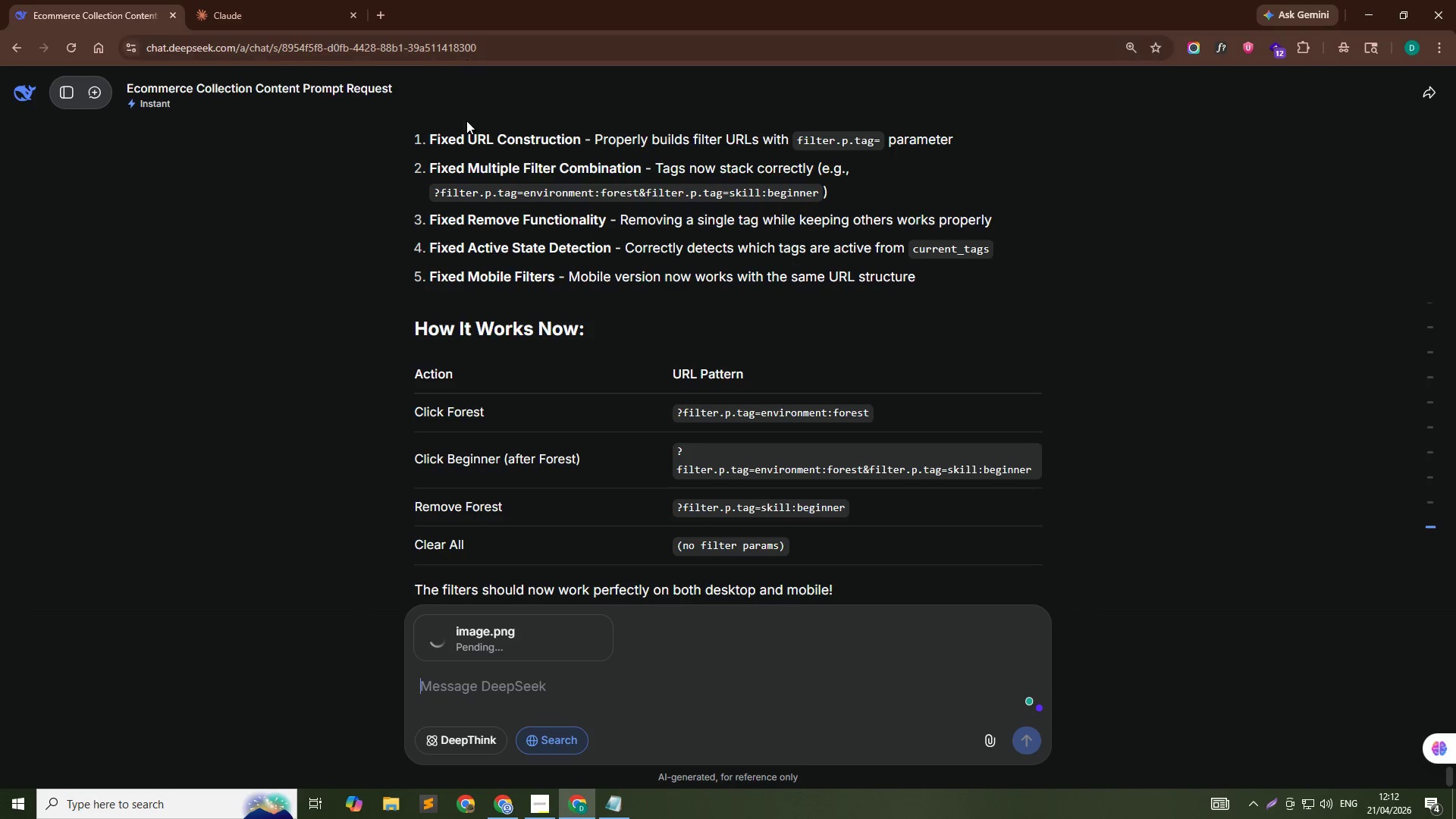 
key(Alt+Tab)
 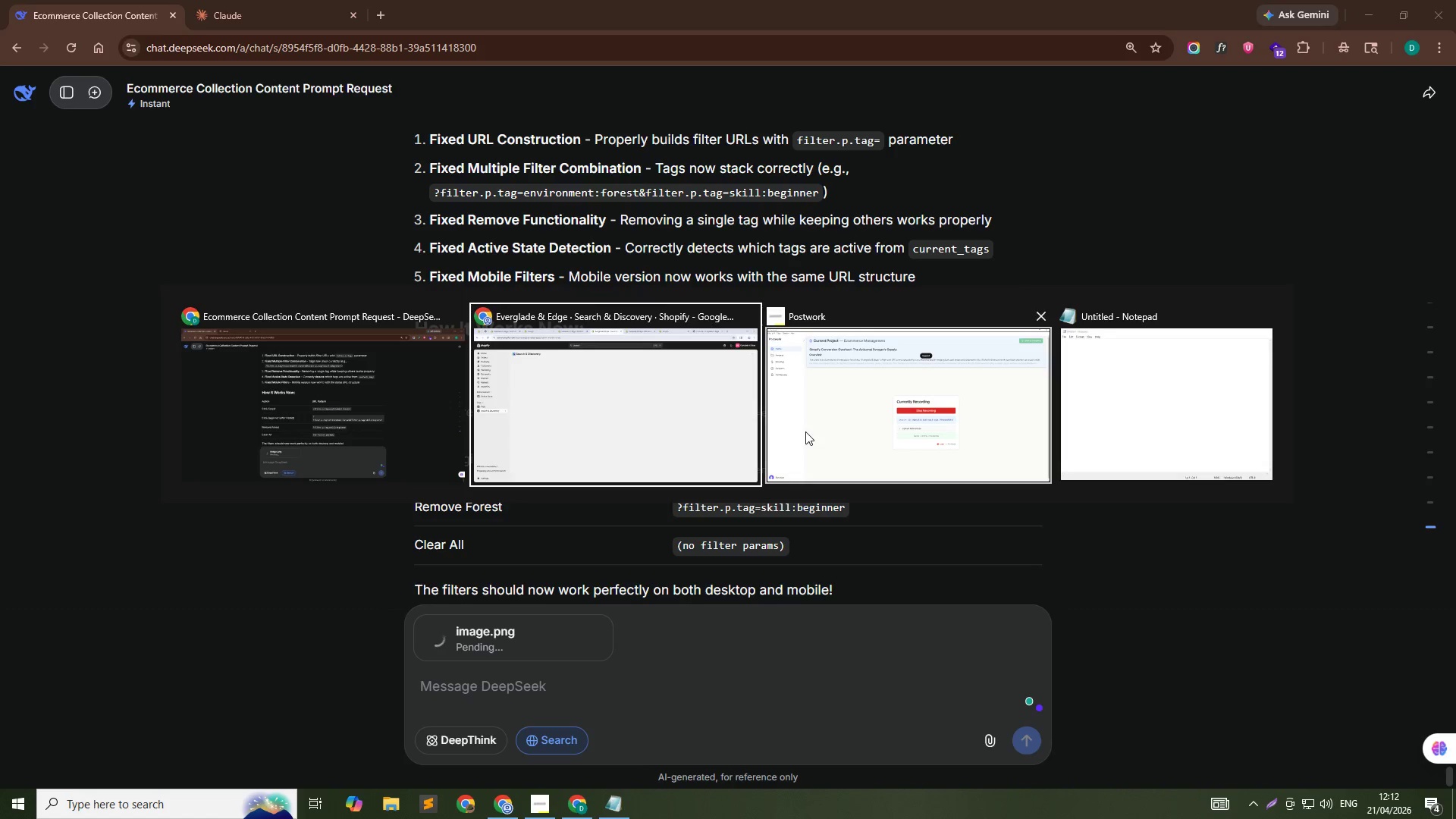 
left_click([805, 431])